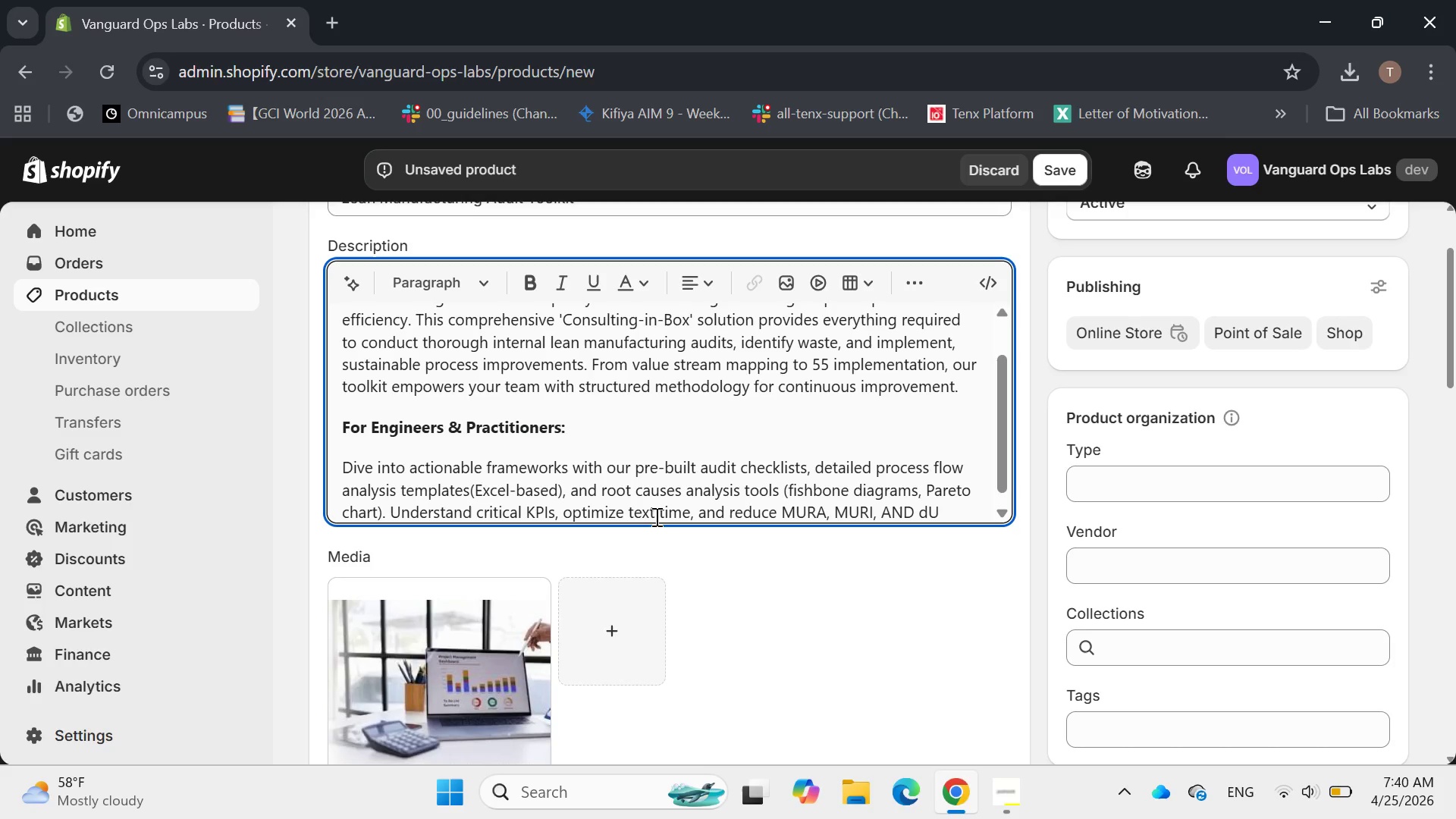 
type(U)
key(Backspace)
key(Backspace)
key(Backspace)
key(Backspace)
key(Backspace)
key(Backspace)
key(Backspace)
type(and MU)
 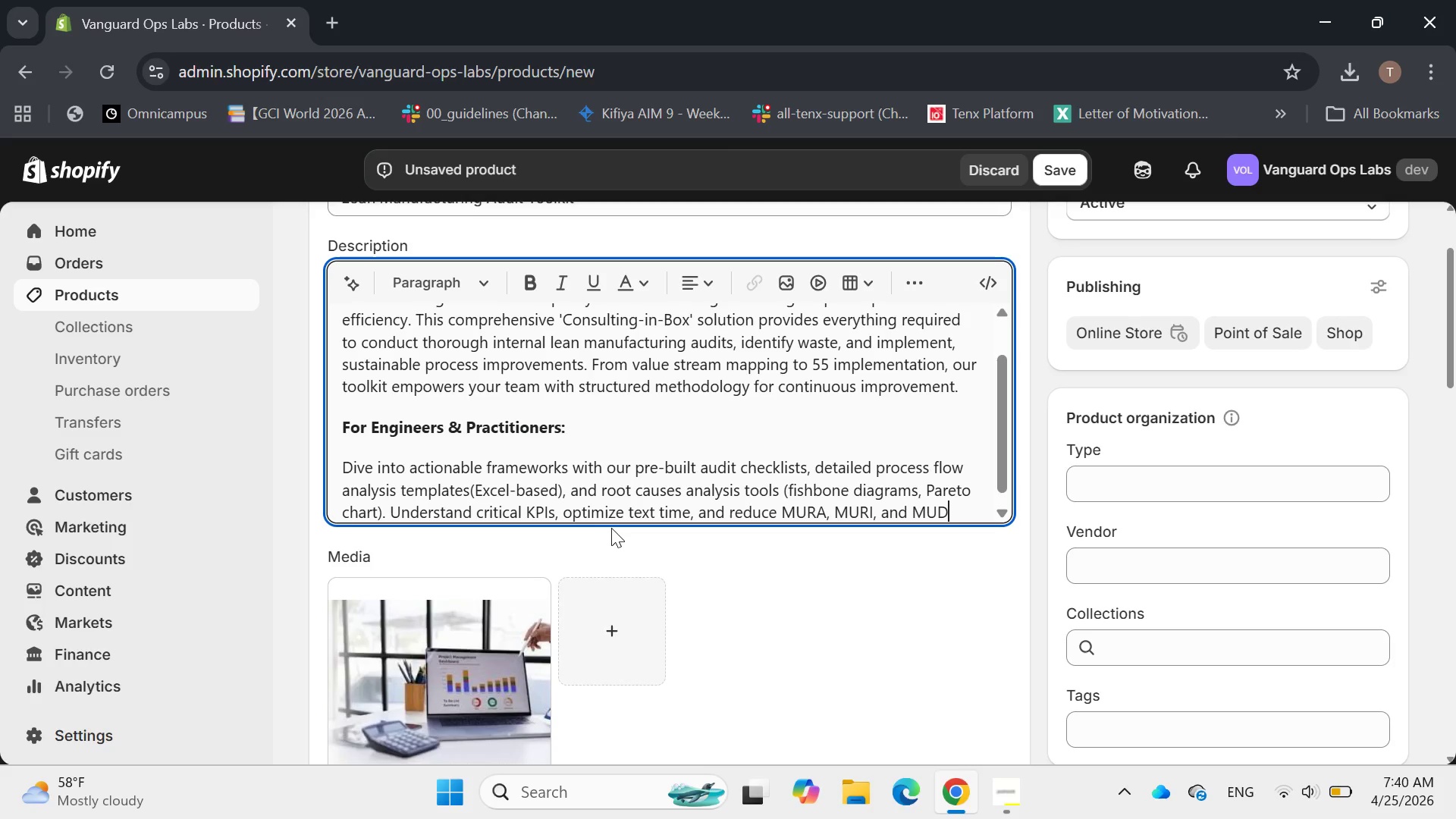 
type(DA with )
key(Backspace)
key(Backspace)
type(t)
key(Backspace)
type(hin )
 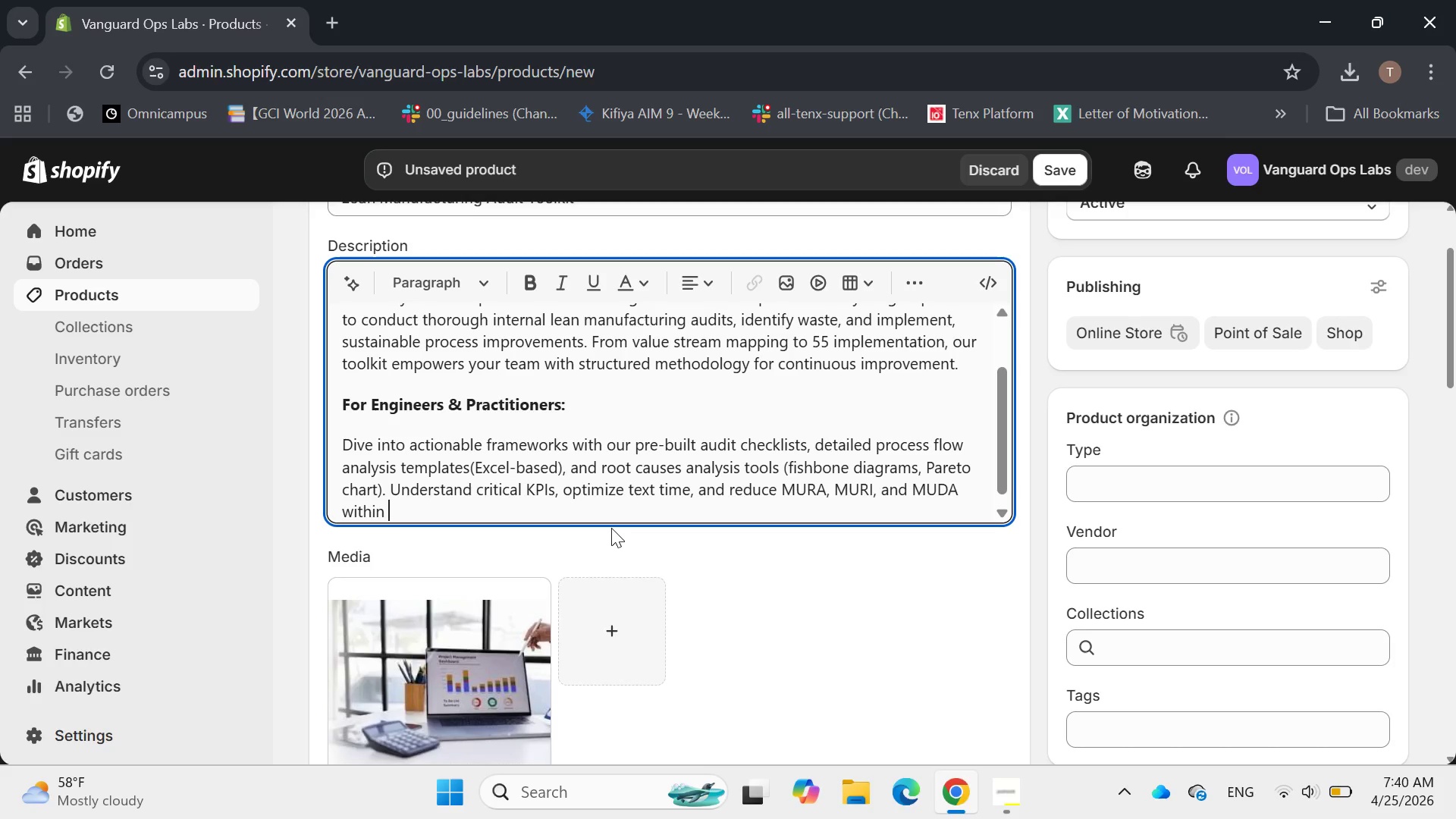 
type(your produv)
key(Backspace)
type(ctio)
 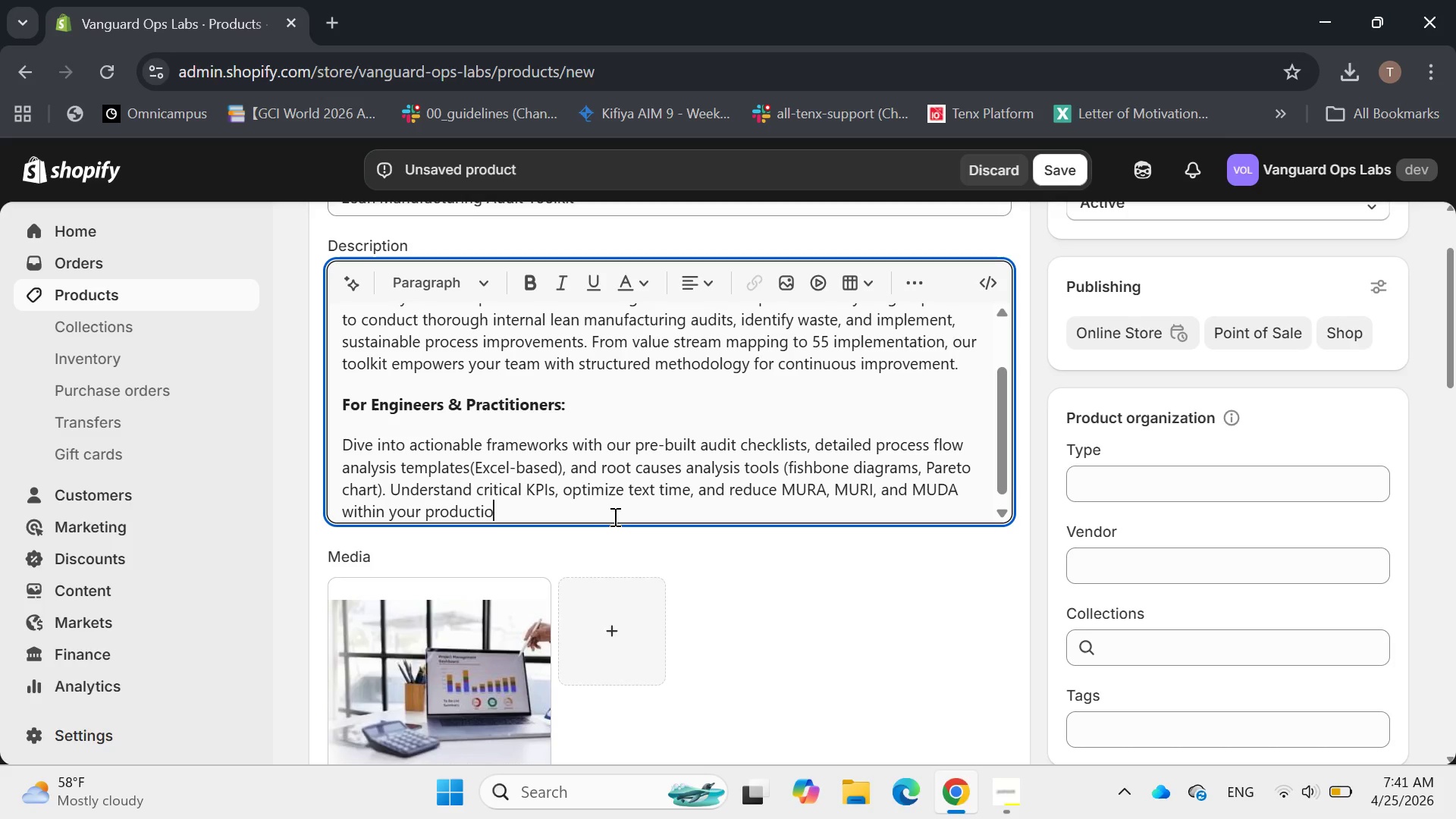 
wait(8.25)
 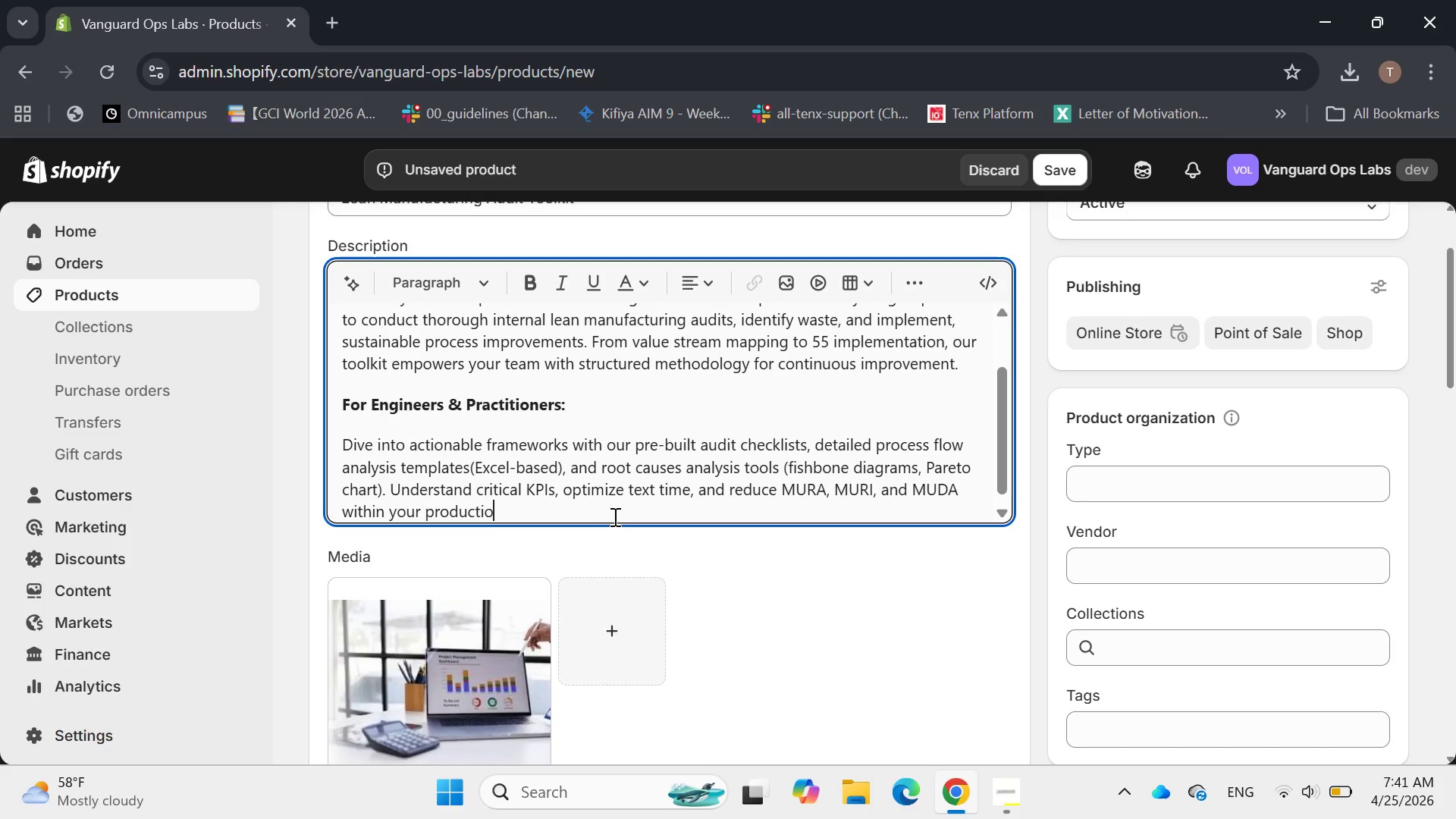 
key(N)
 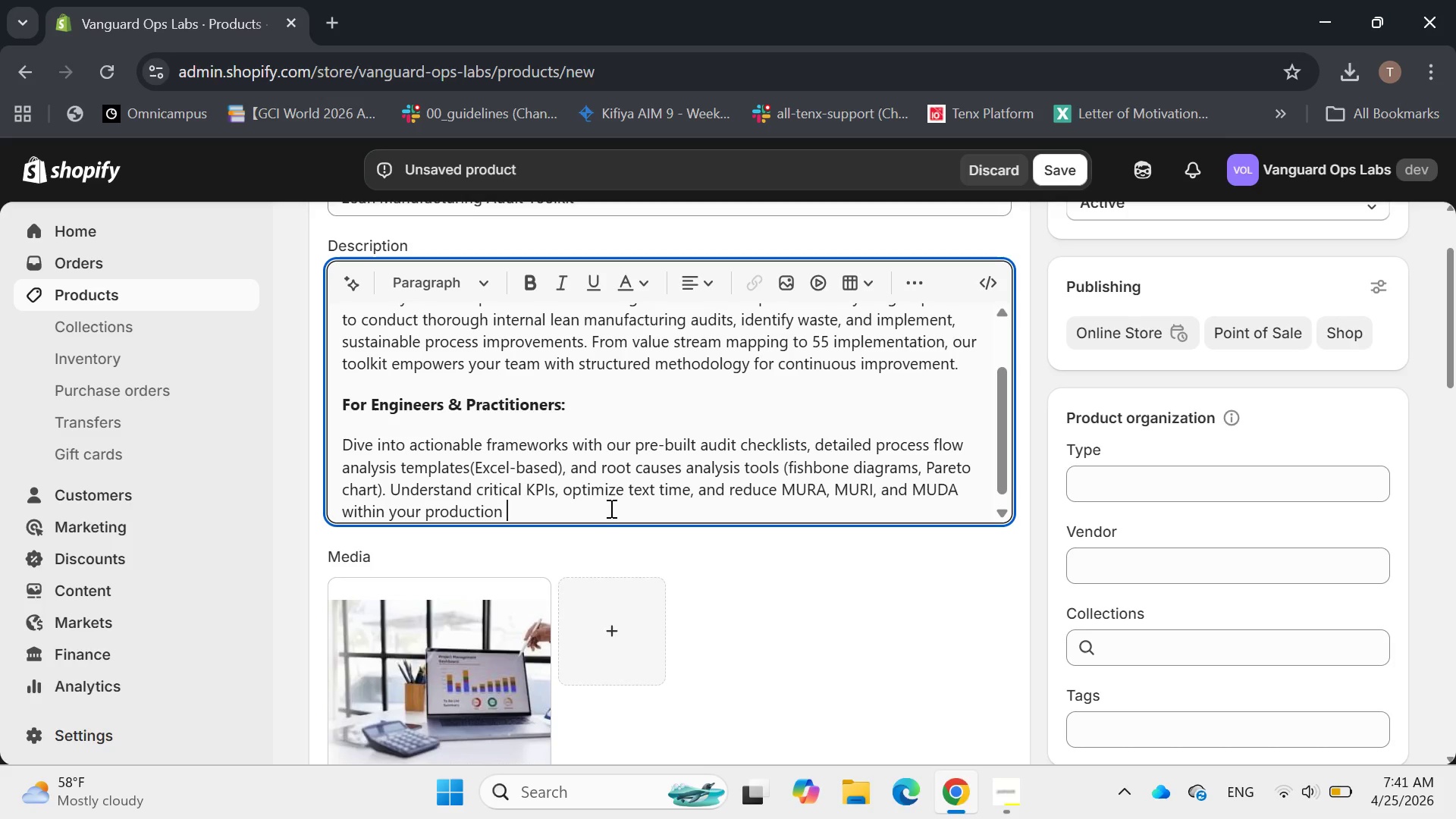 
key(Space)
 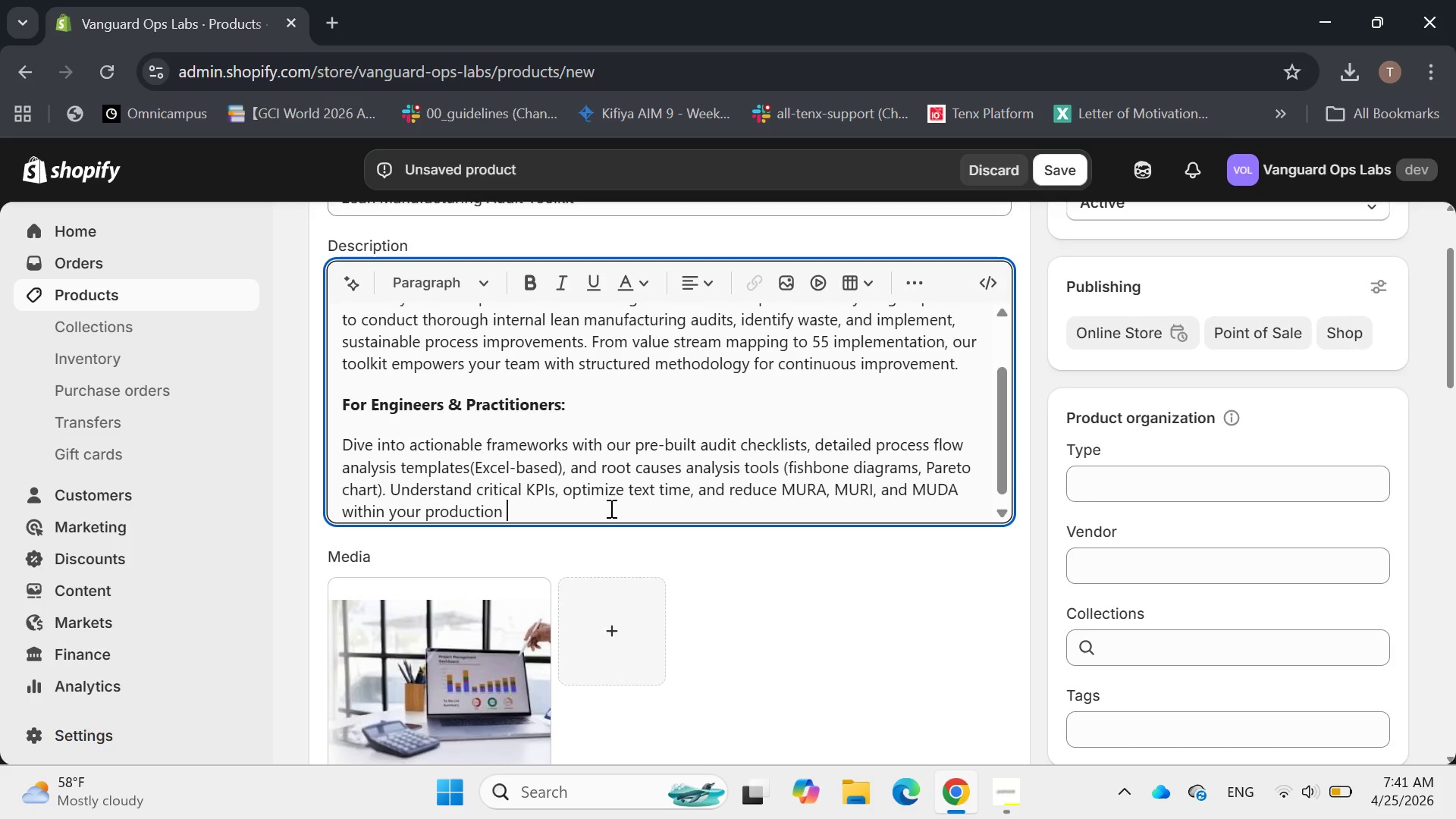 
wait(5.78)
 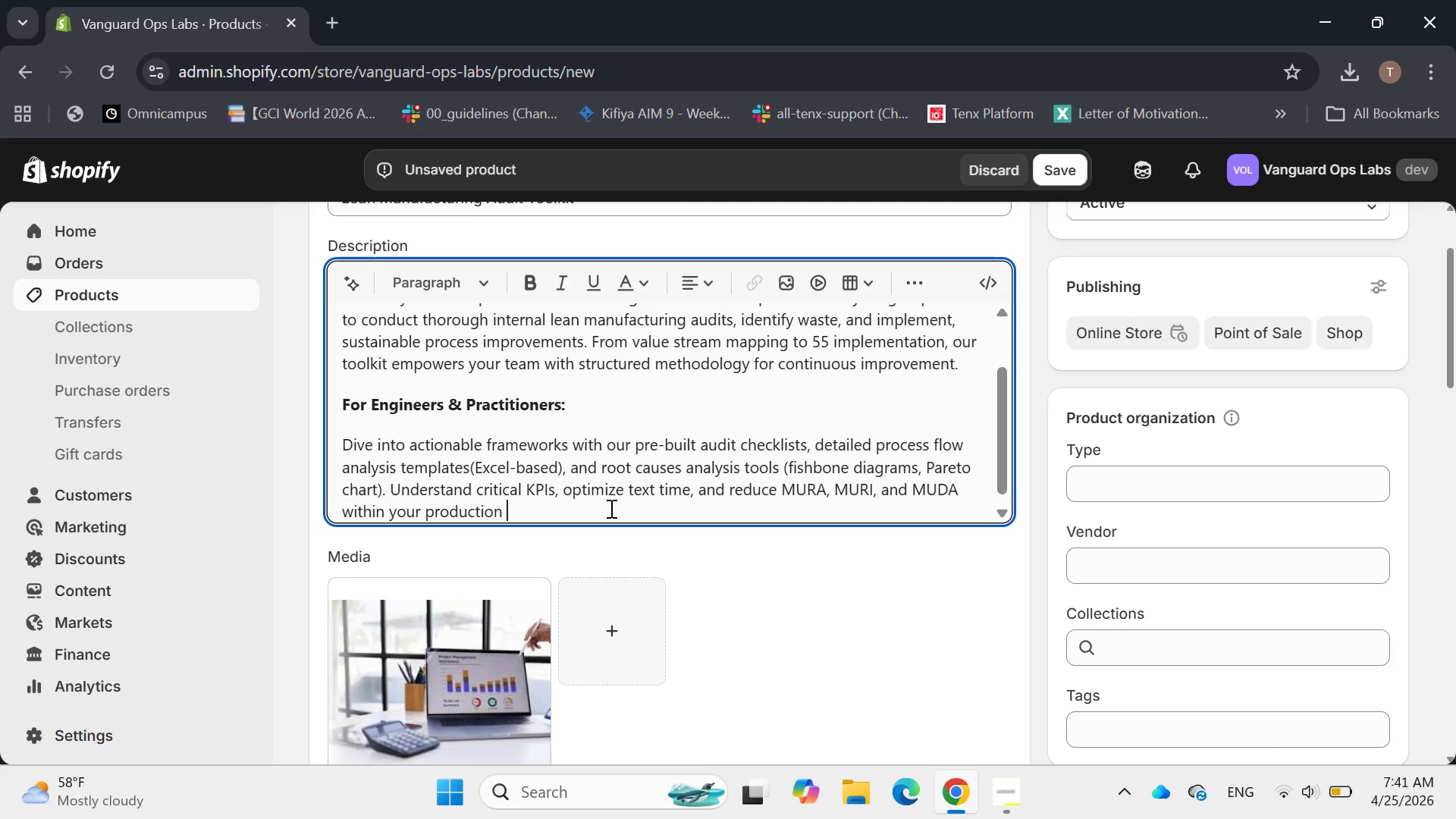 
type(line )
 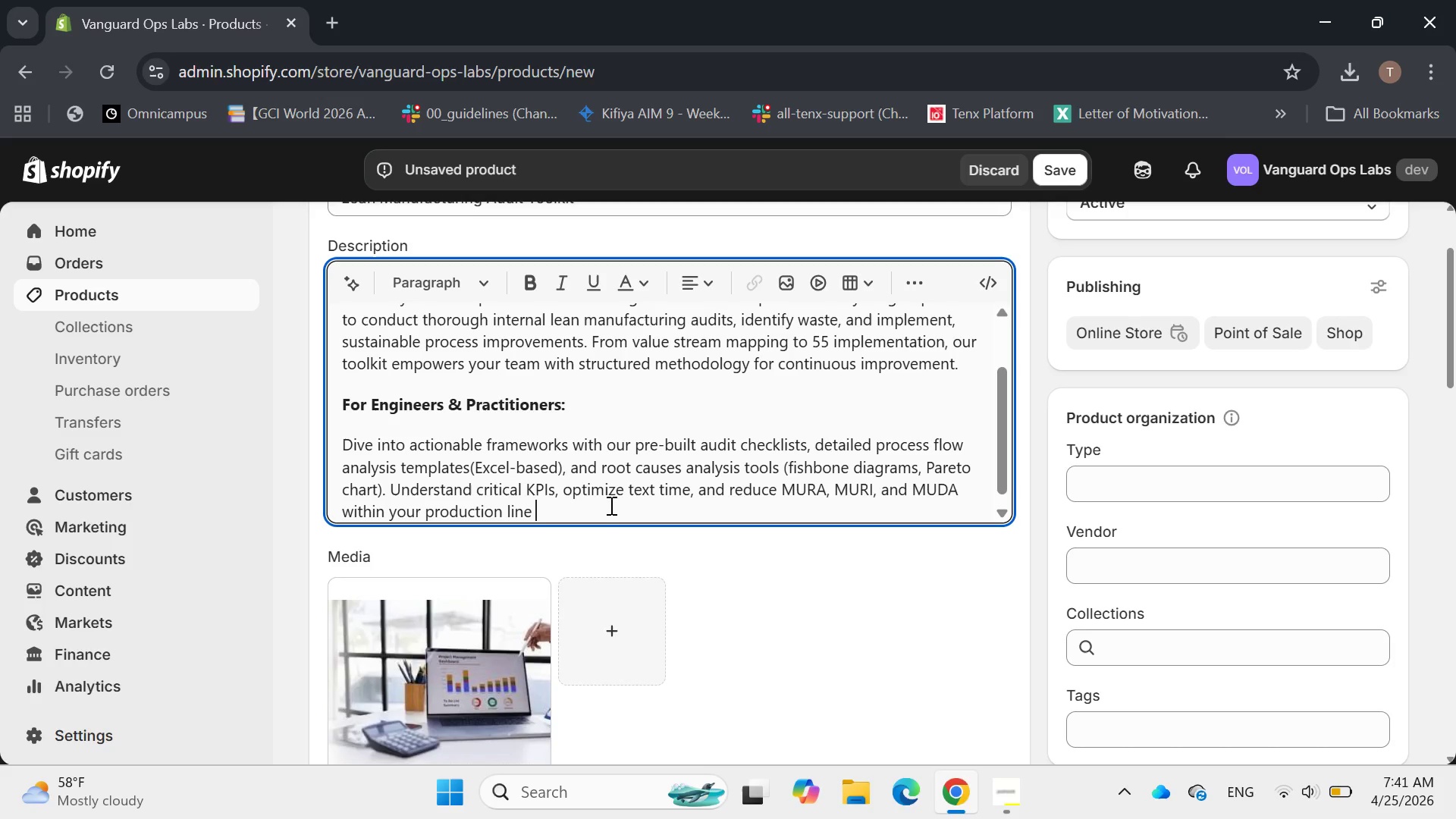 
wait(6.12)
 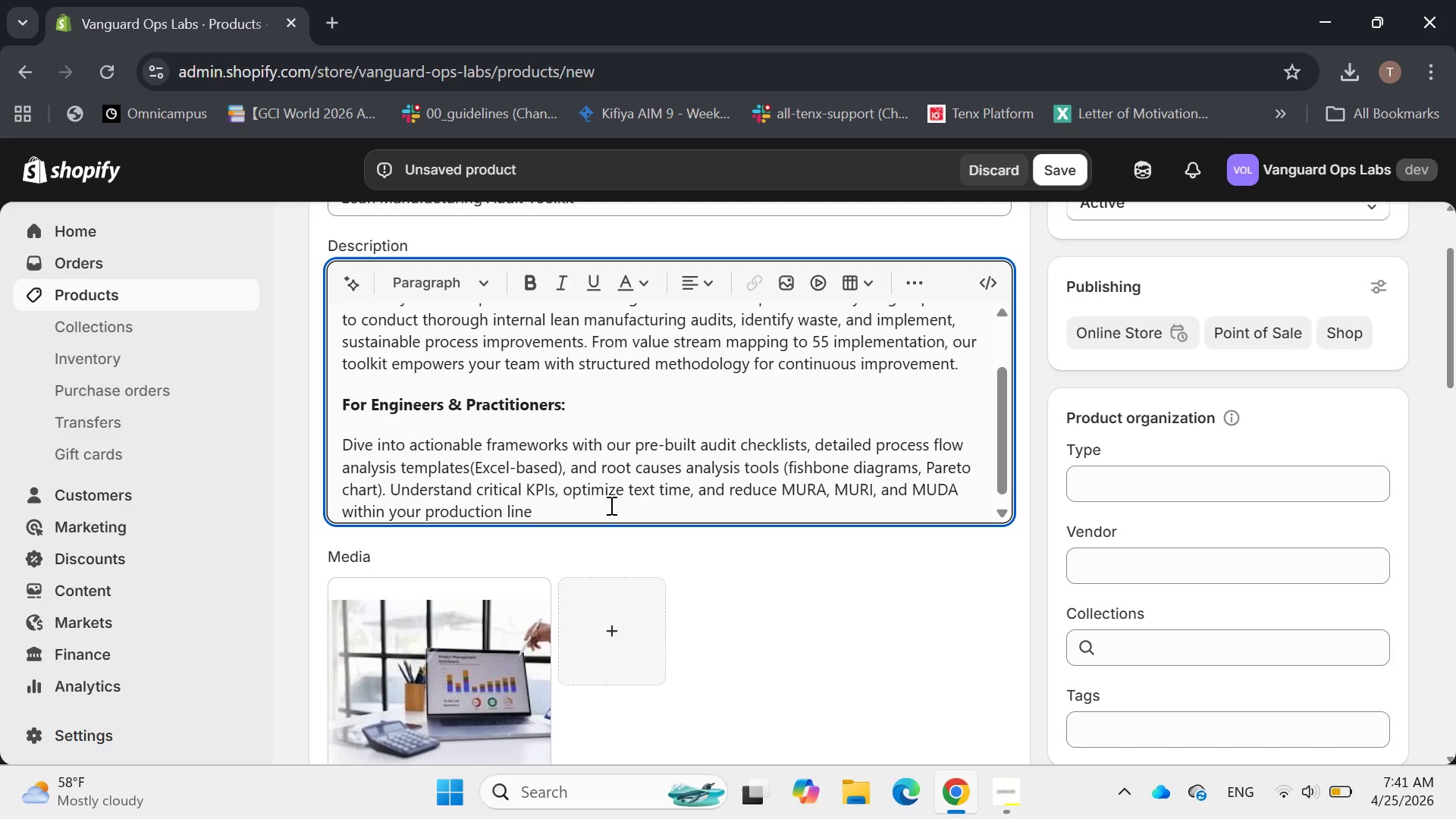 
key(Backspace)
 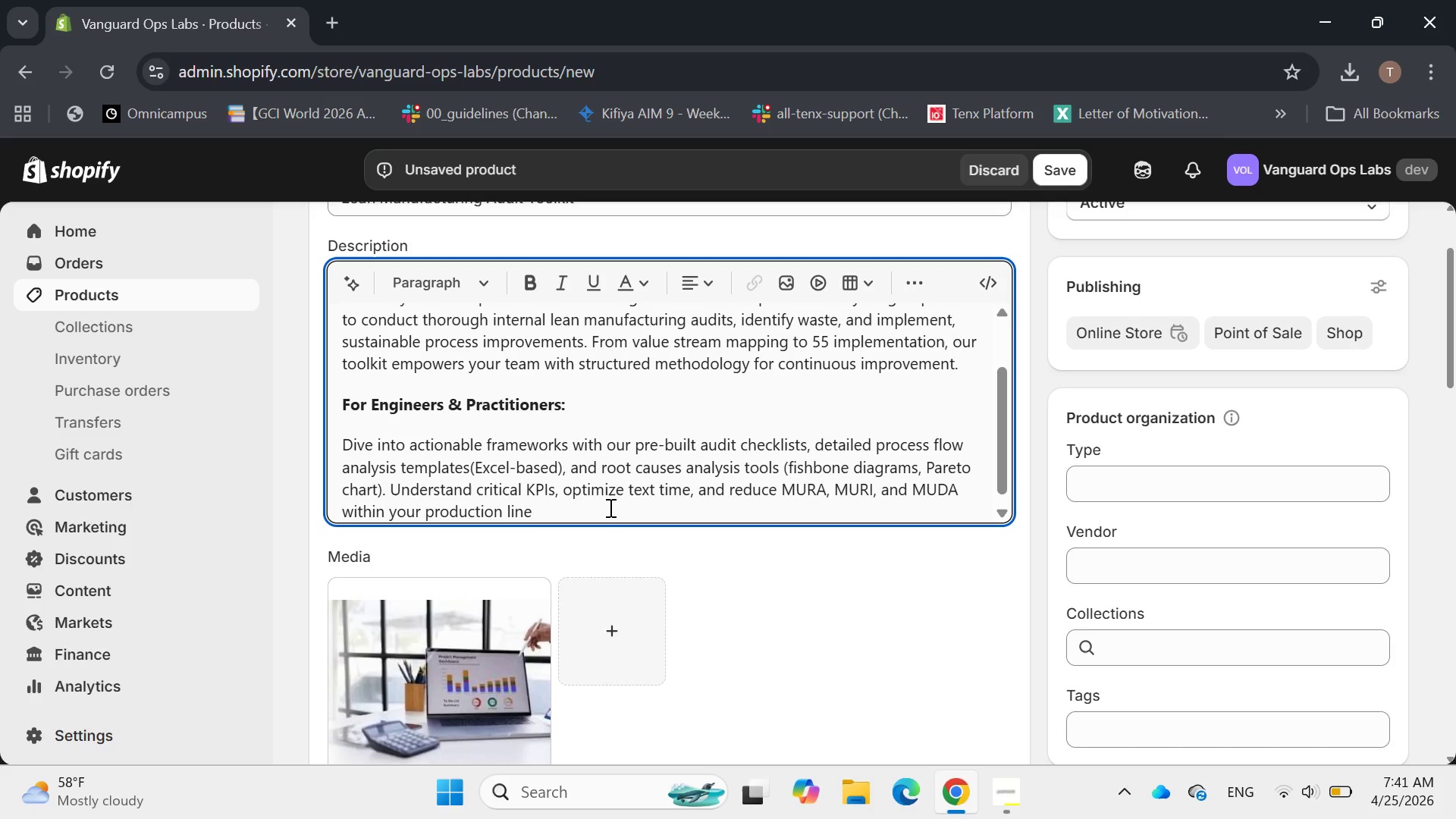 
key(S)
 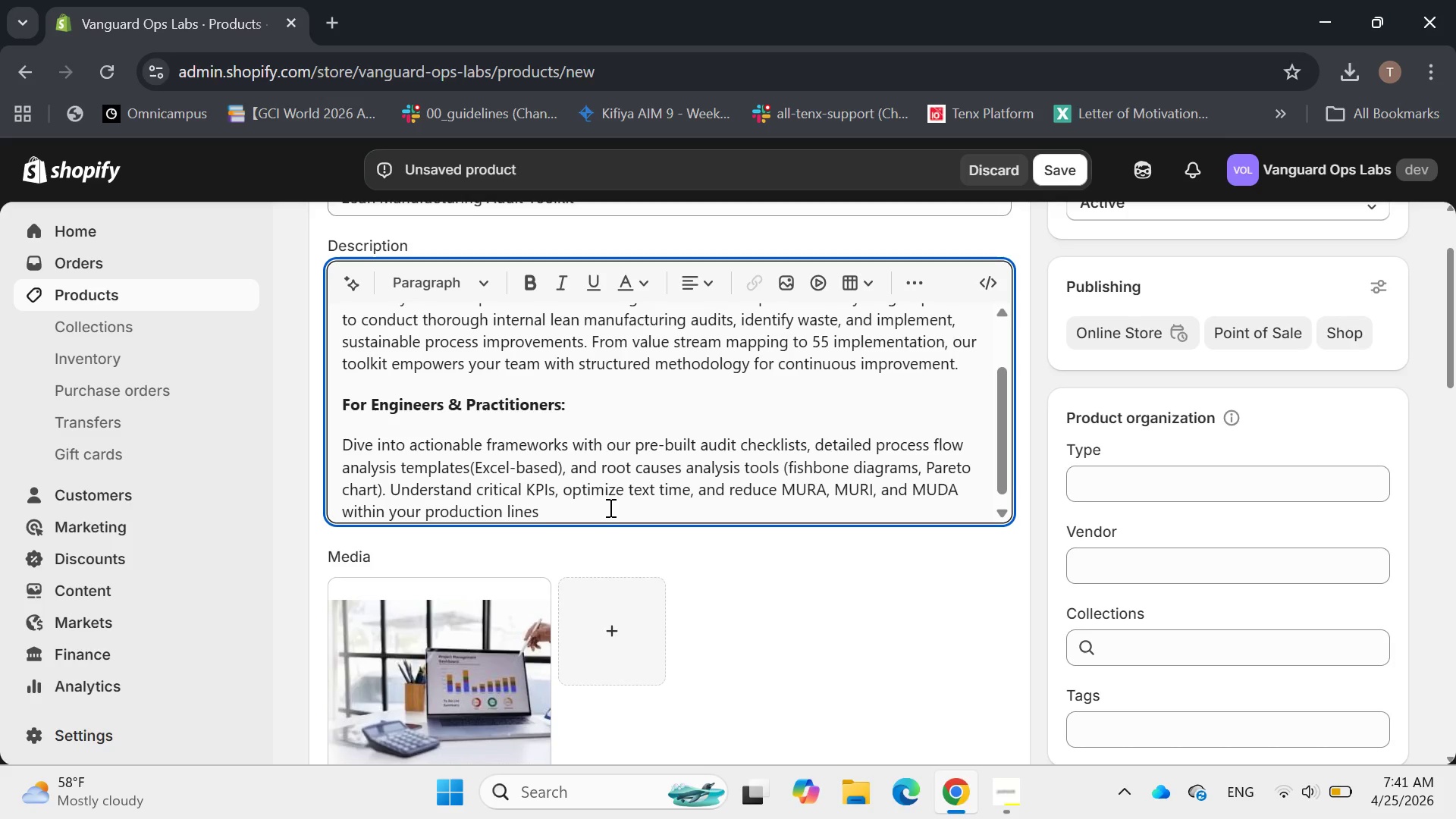 
key(Period)
 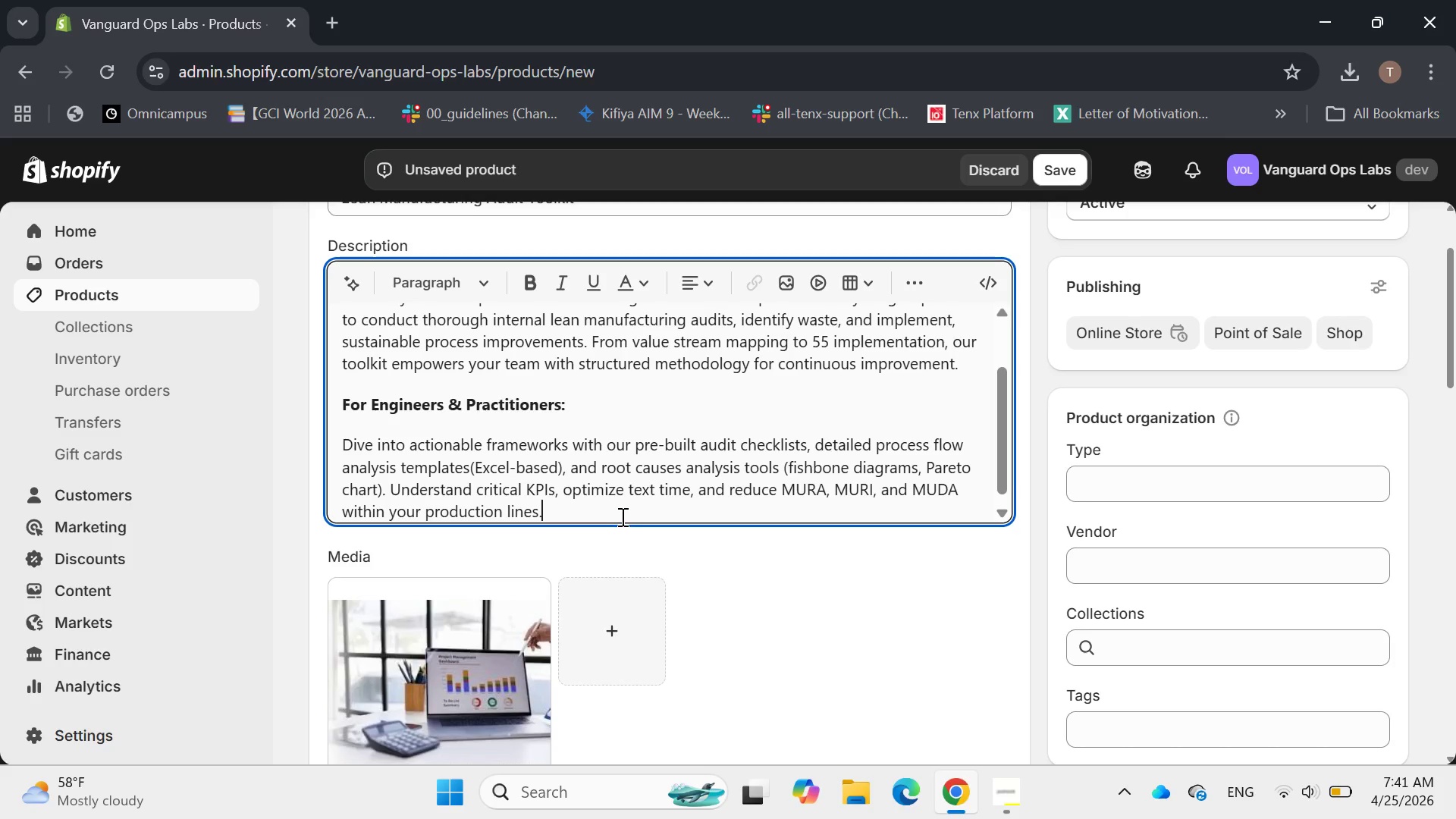 
wait(5.75)
 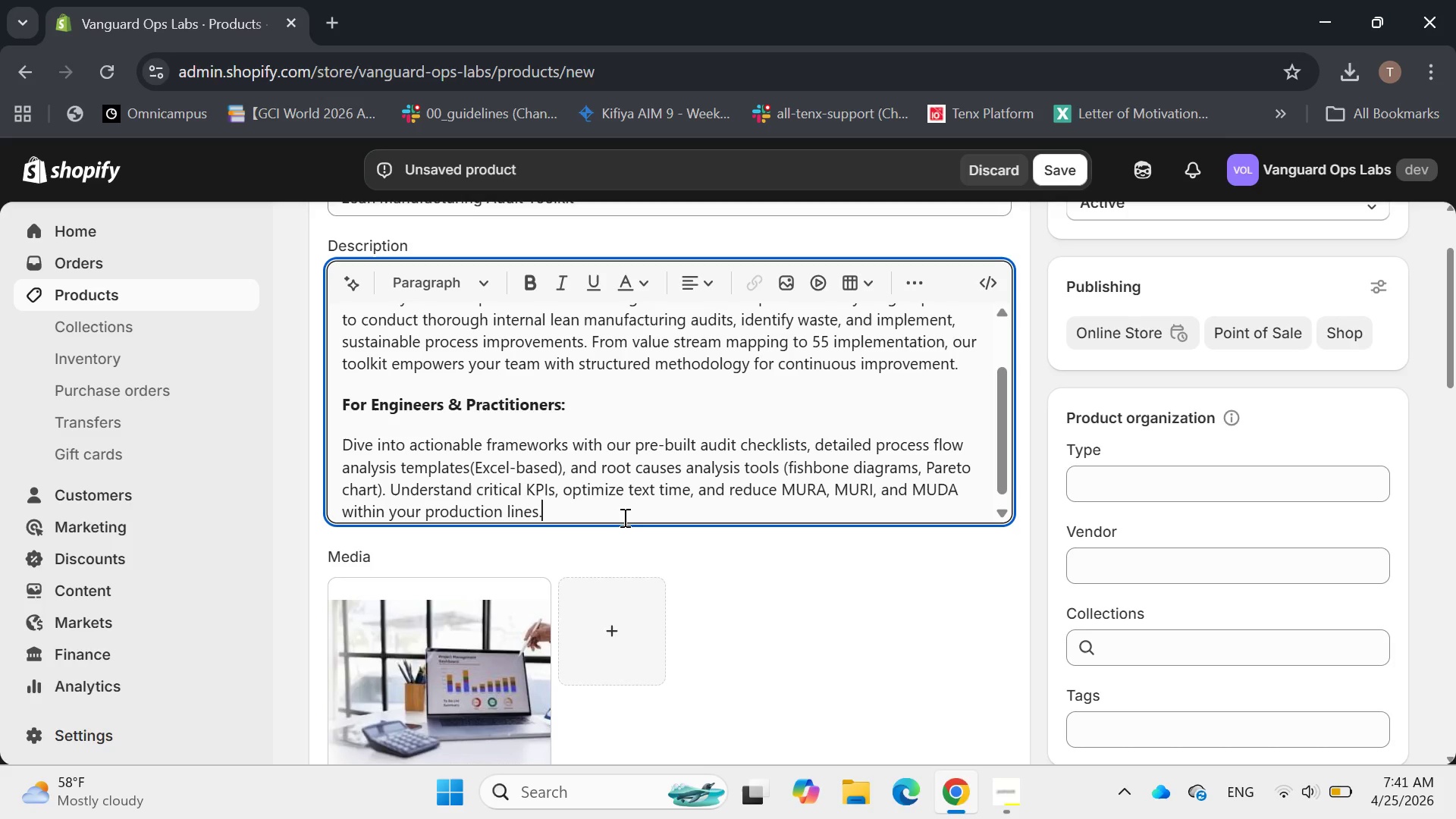 
left_click([991, 780])